 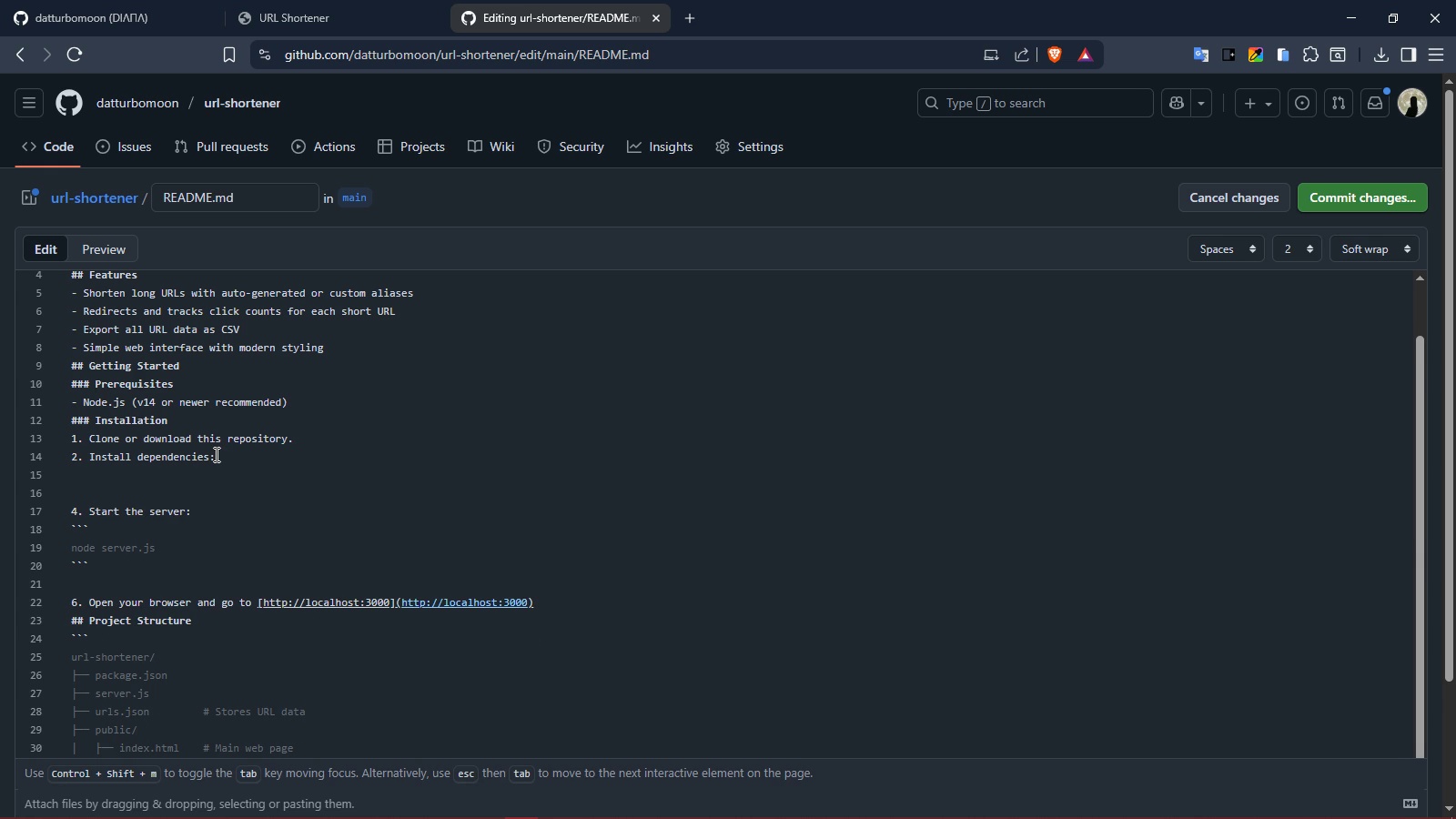 
key(Backquote)
 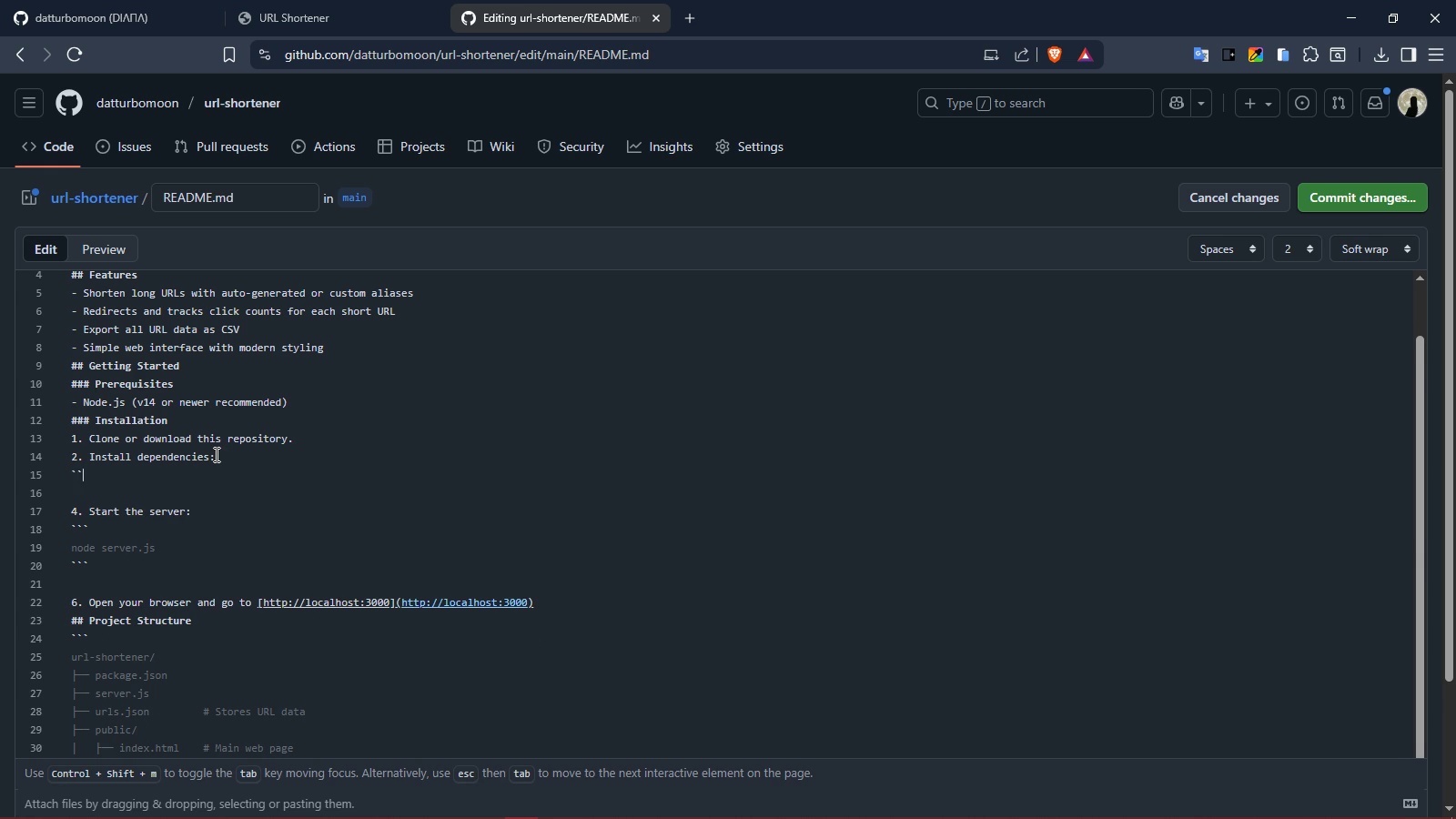 
key(Backquote)
 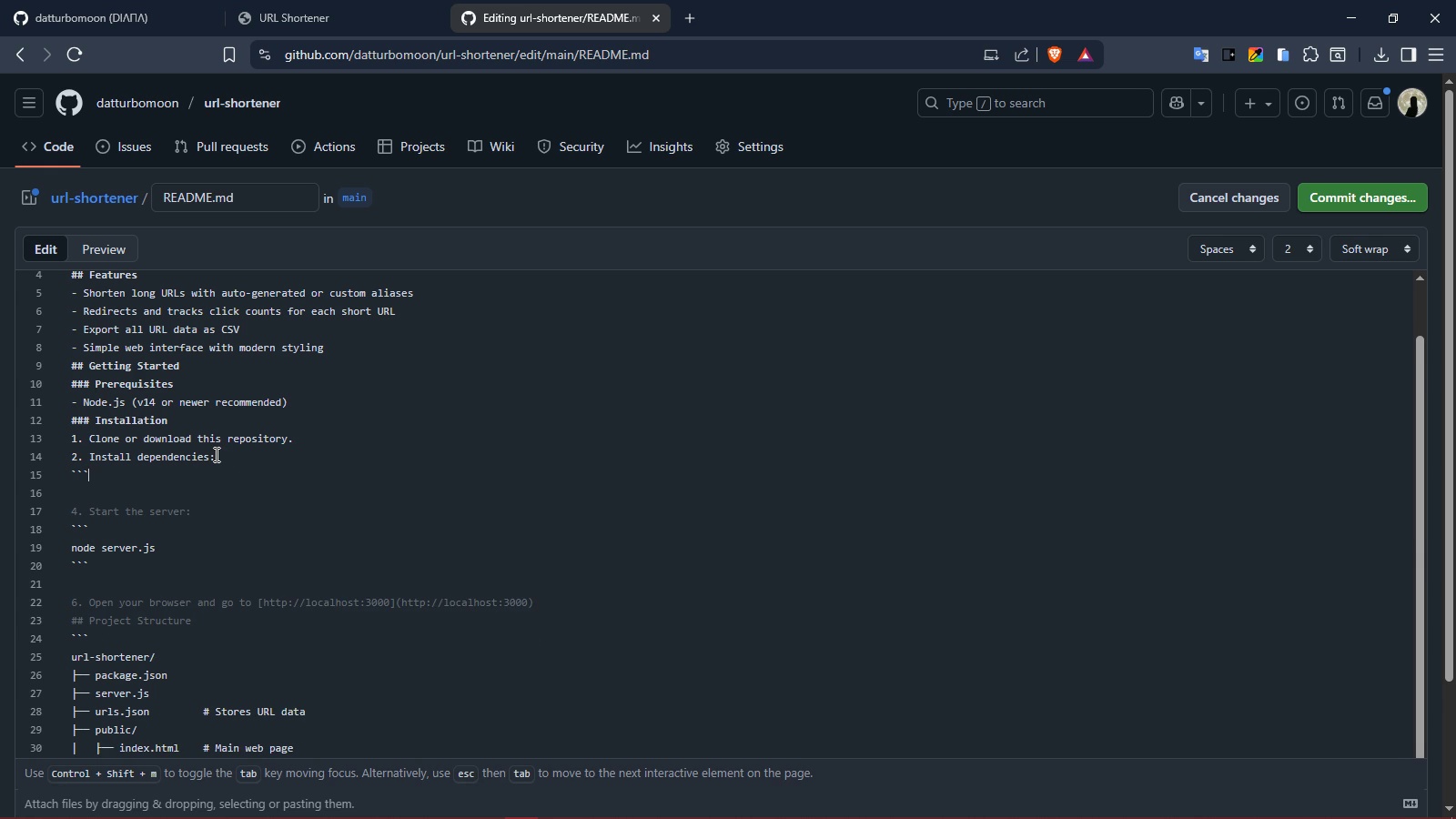 
key(Backquote)
 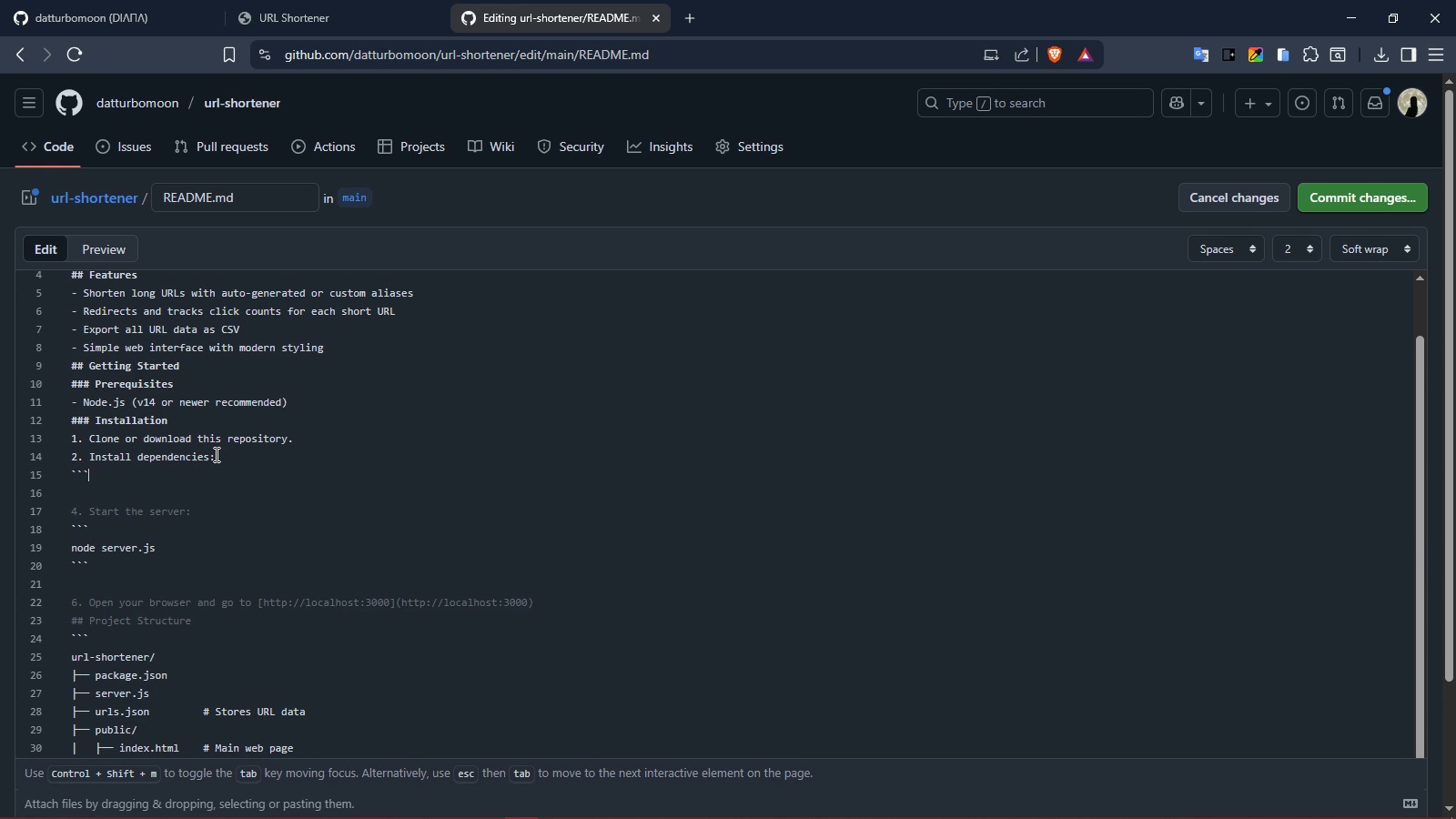 
key(Enter)
 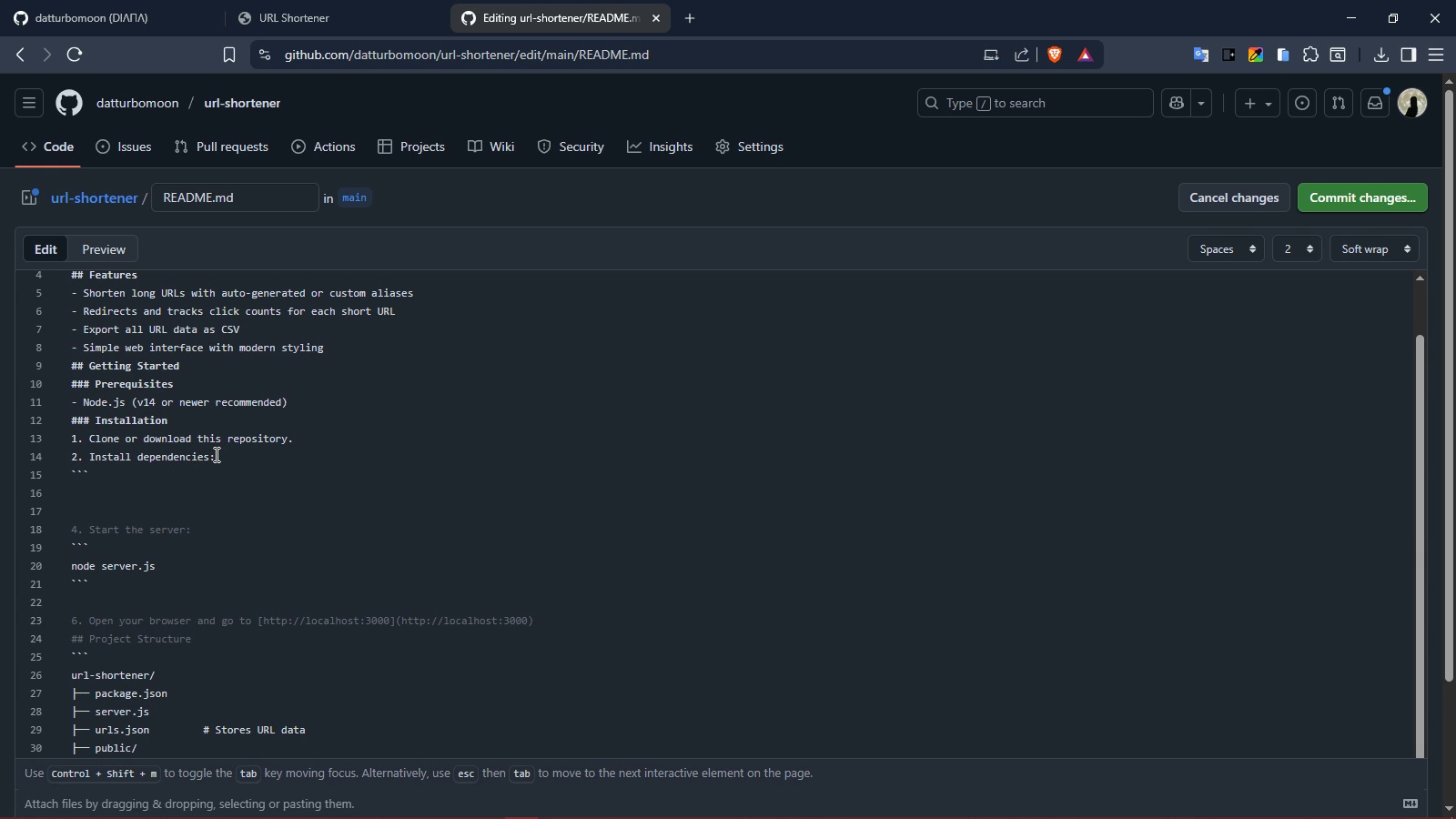 
type(npm install)
 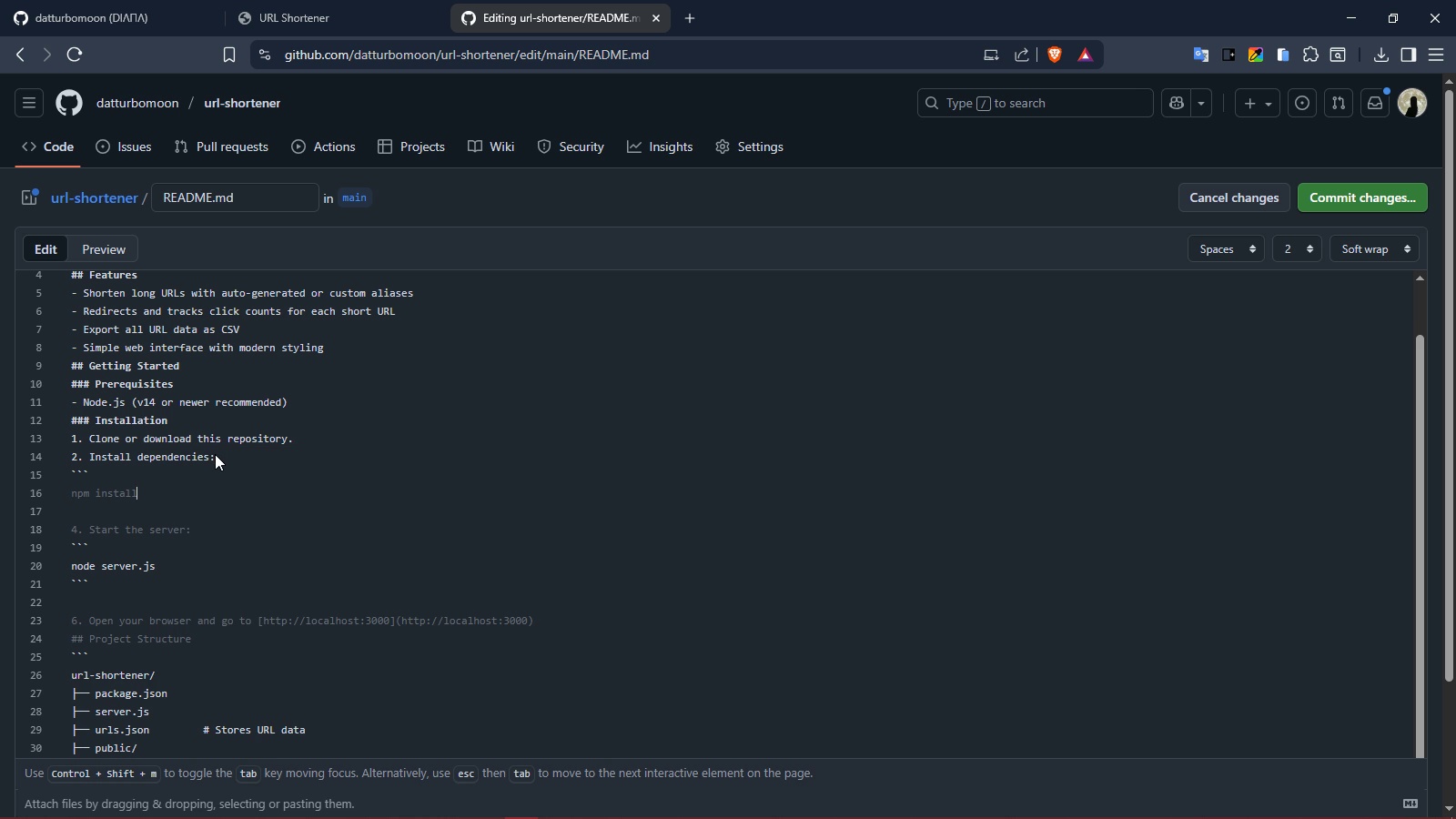 
key(Enter)
 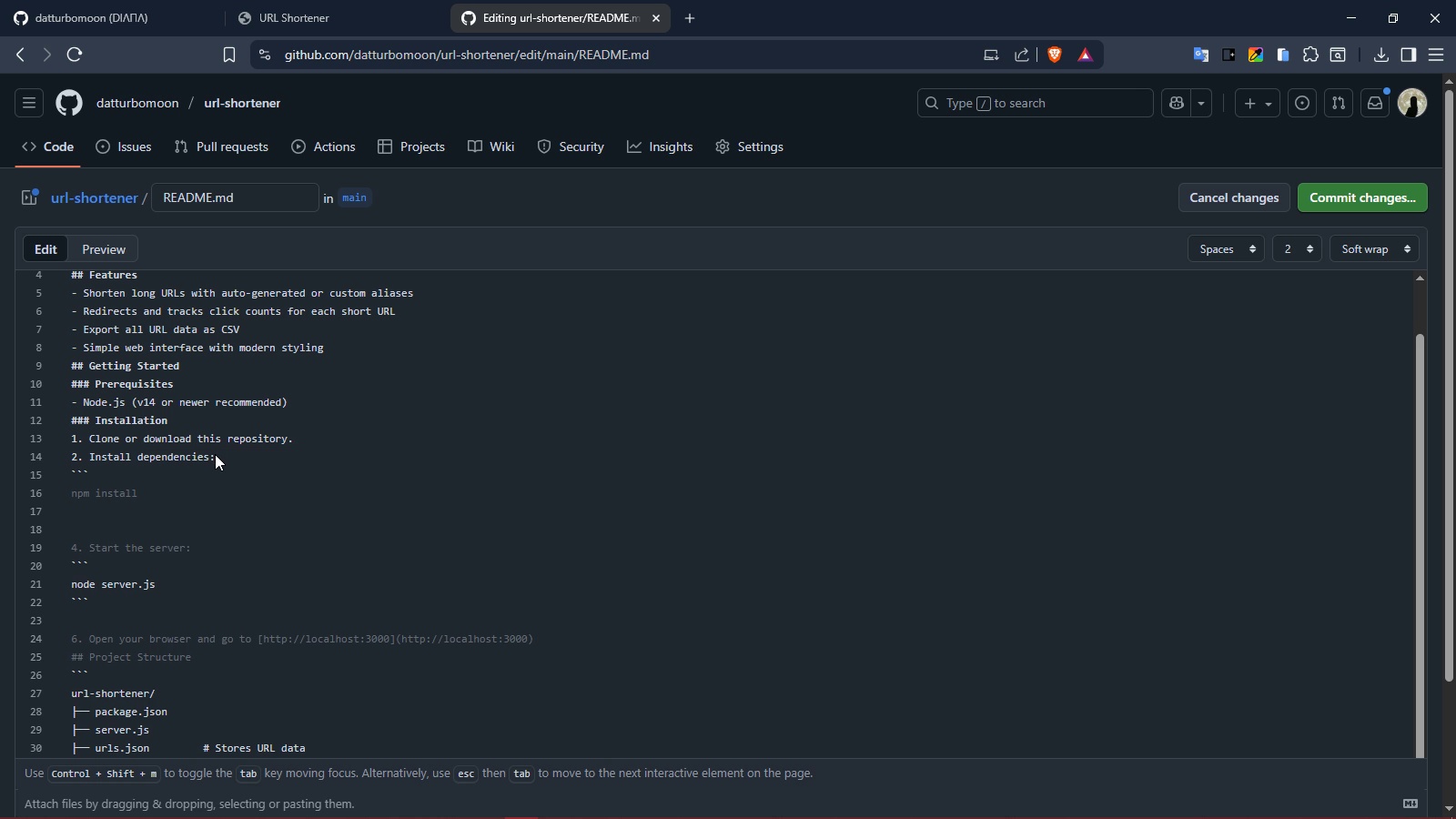 
key(Backquote)
 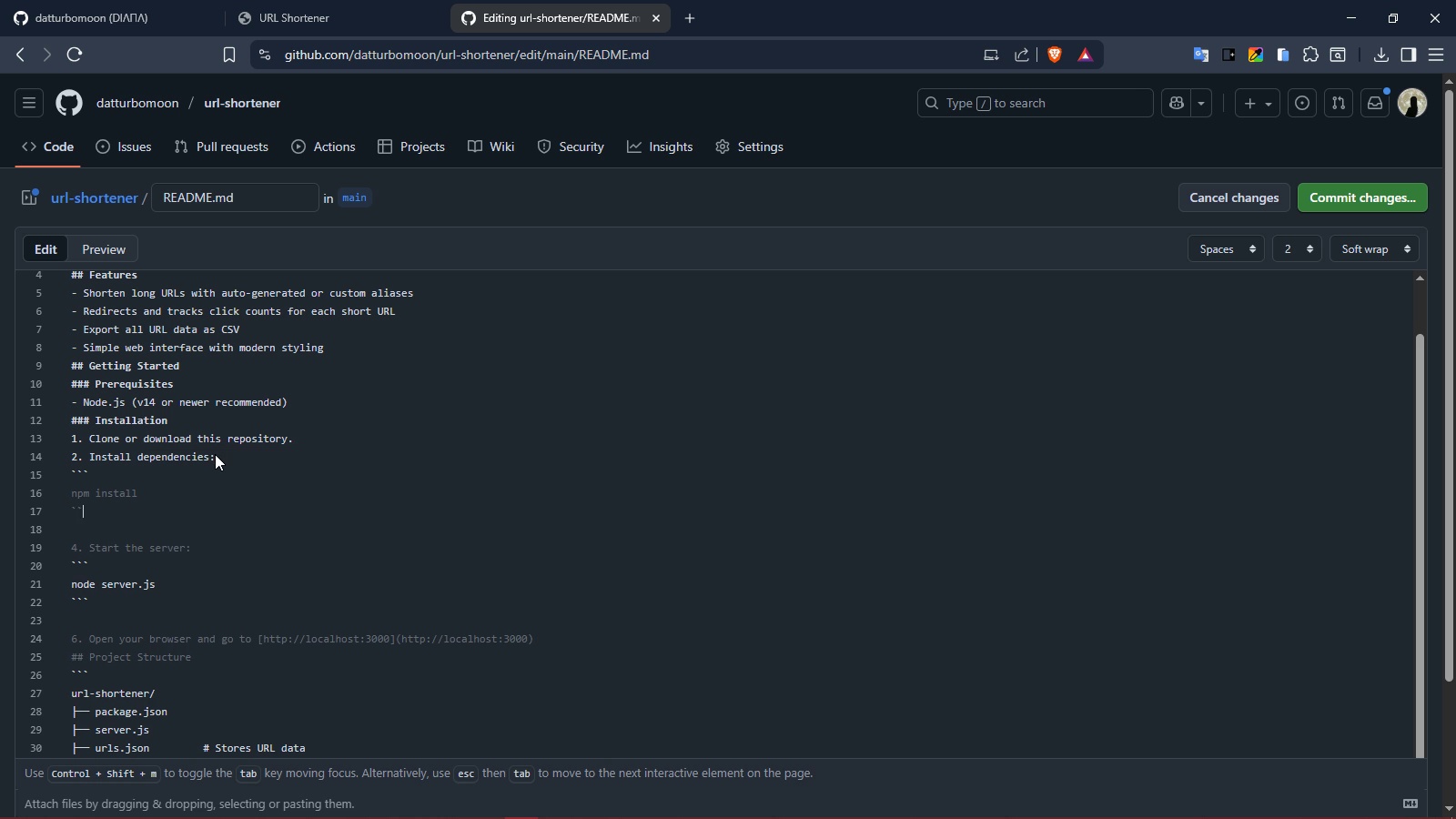 
key(Backquote)
 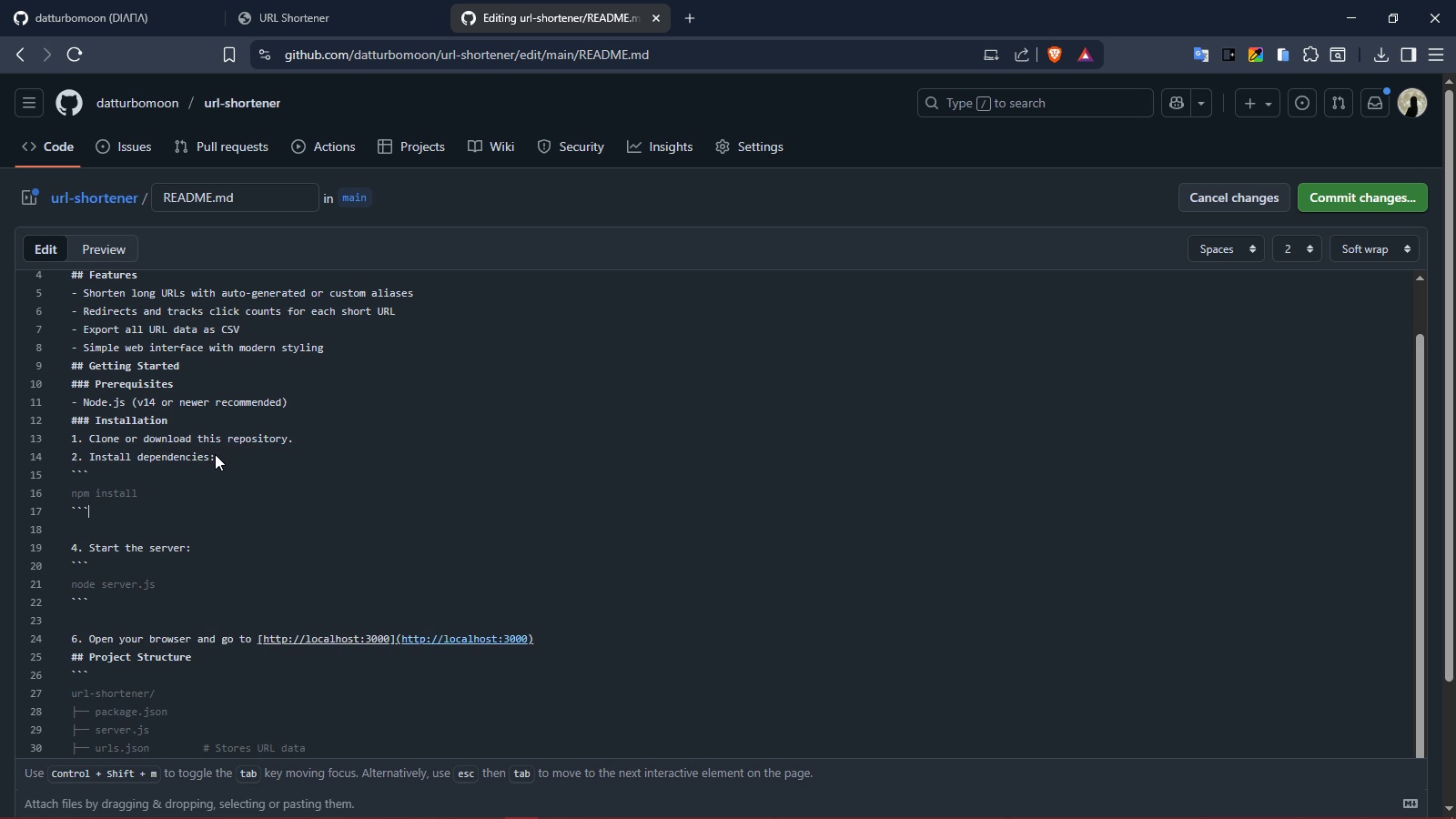 
key(Backquote)
 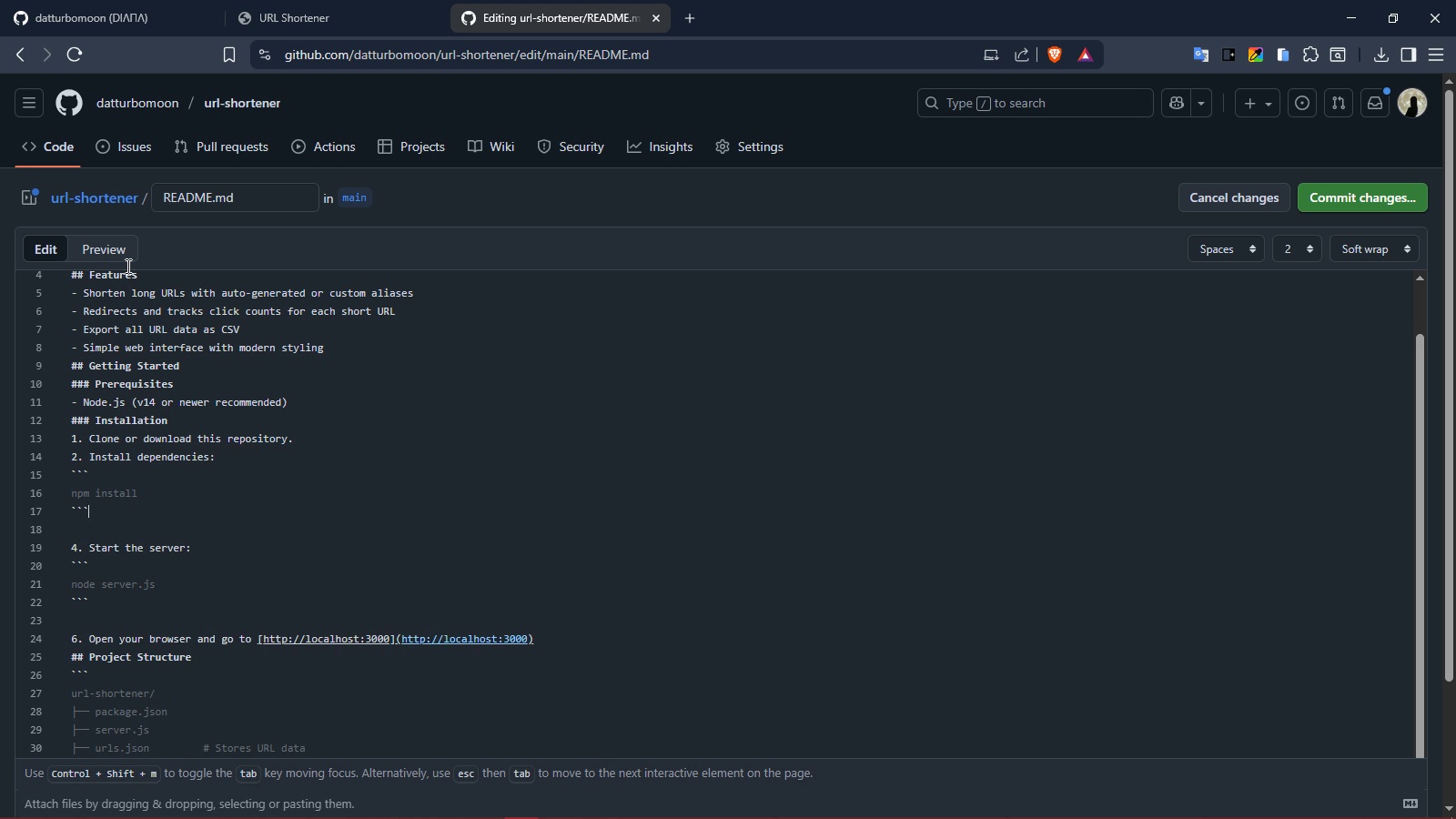 
left_click([116, 250])
 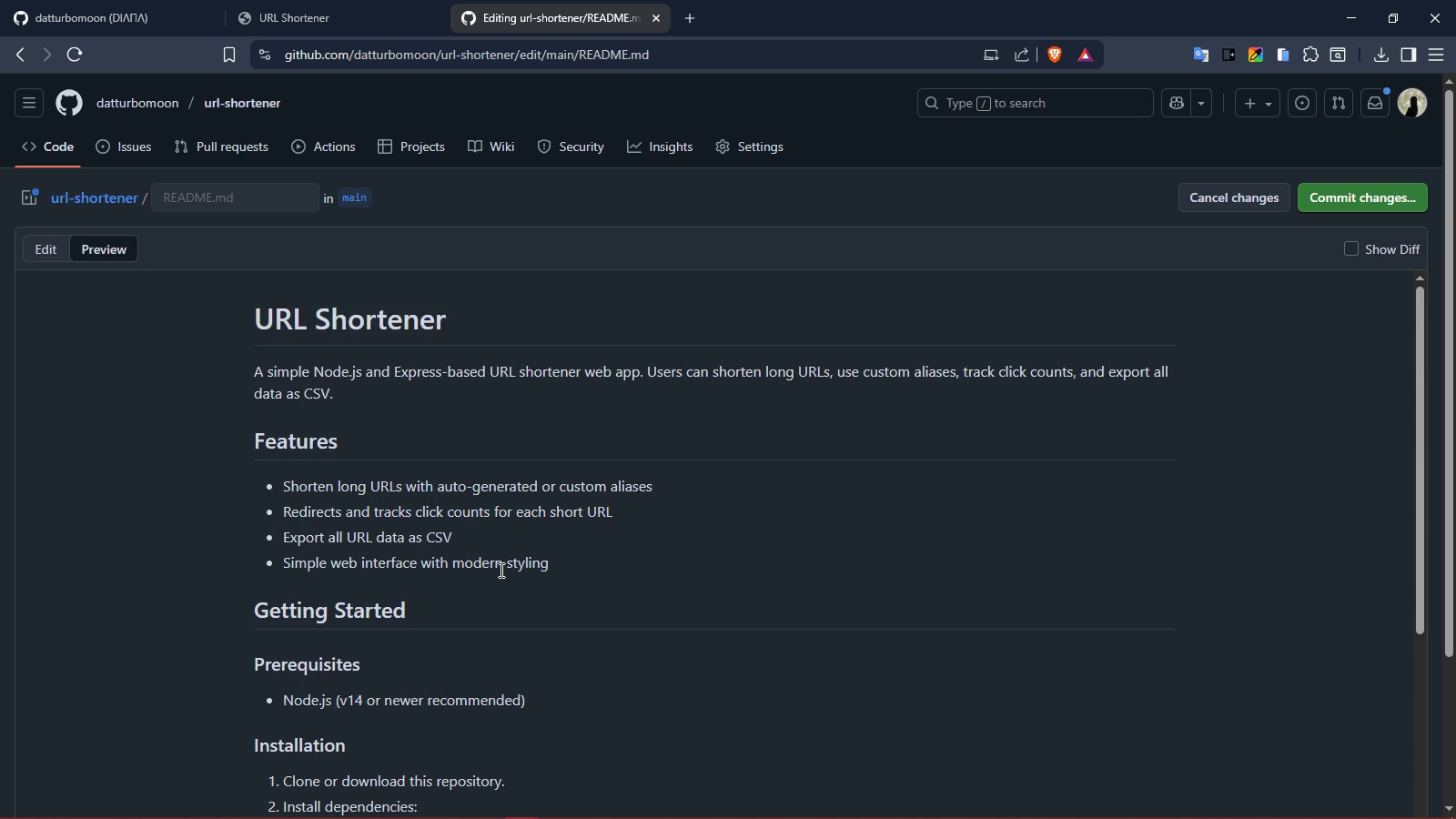 
scroll: coordinate [655, 689], scroll_direction: down, amount: 15.0
 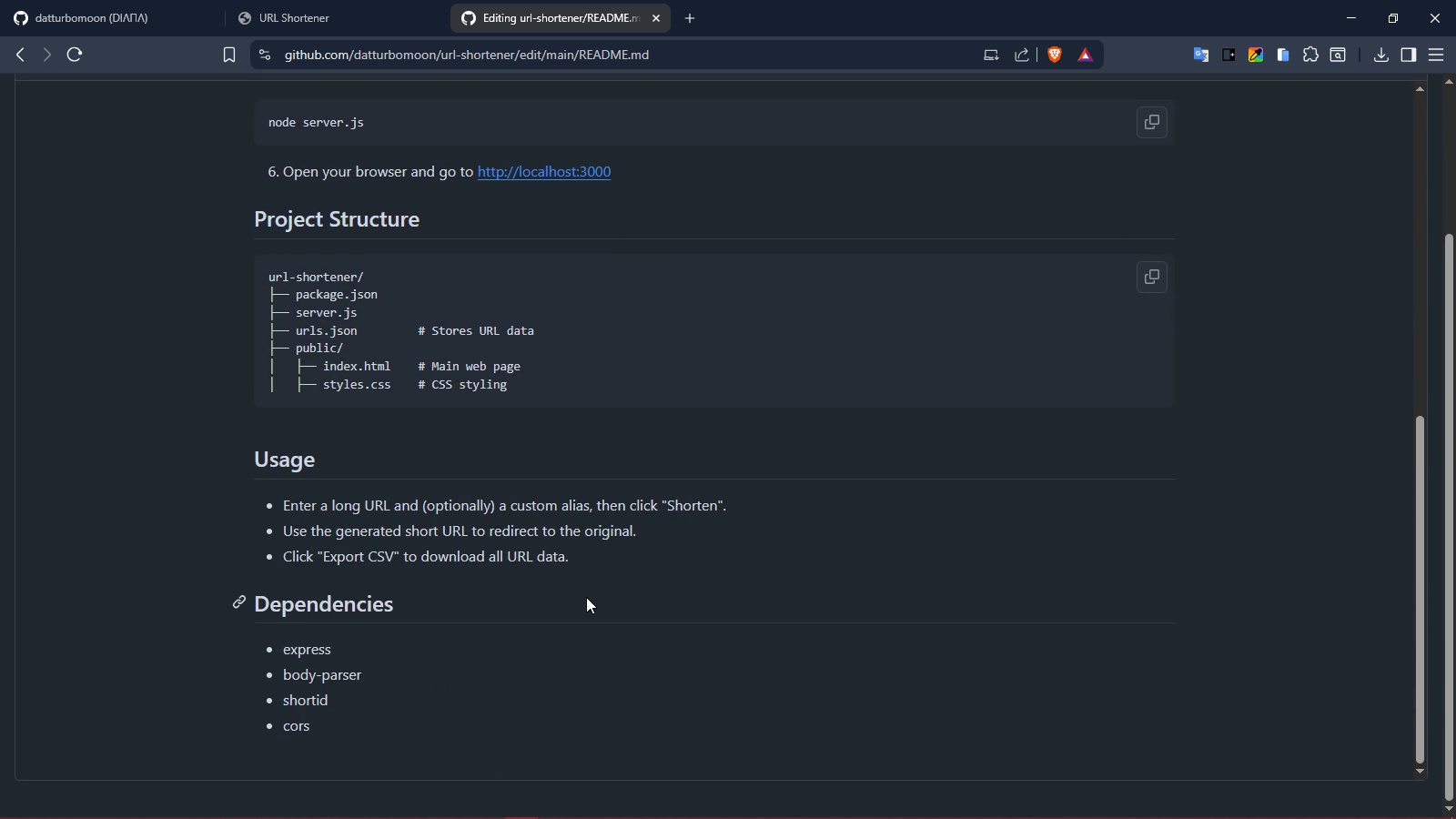 
scroll: coordinate [586, 597], scroll_direction: up, amount: 9.0
 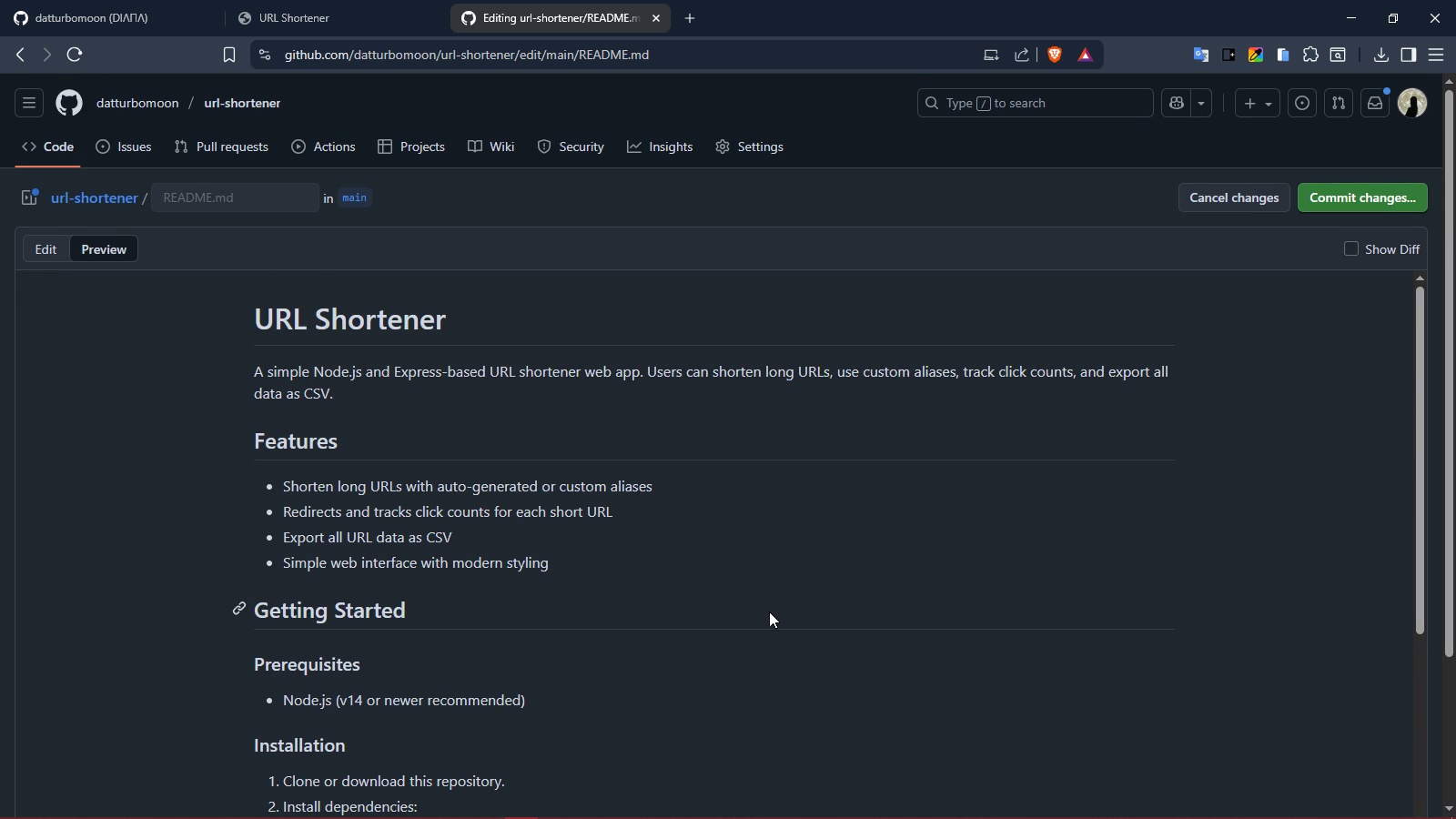 
scroll: coordinate [769, 612], scroll_direction: down, amount: 1.0
 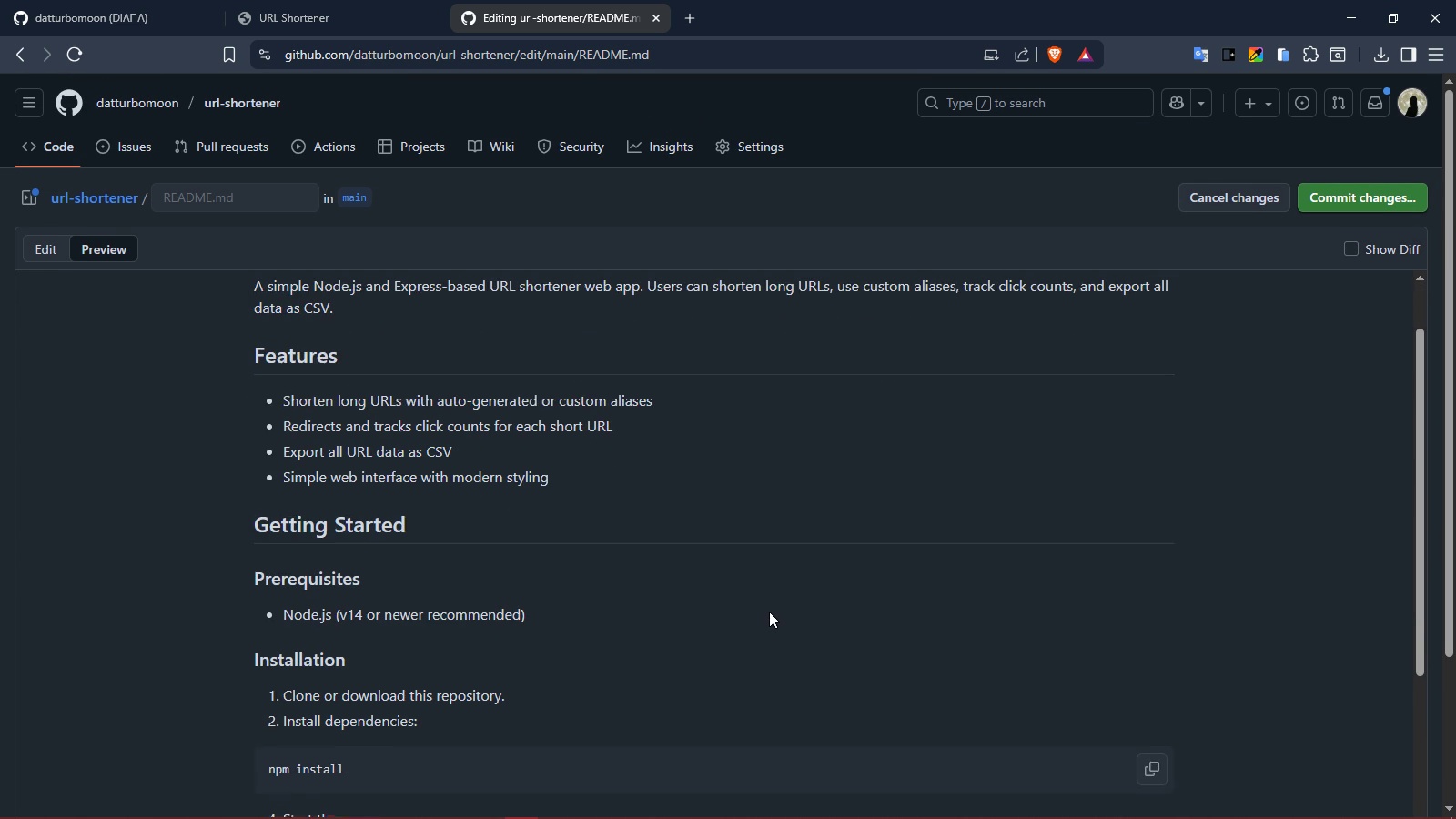 
scroll: coordinate [769, 612], scroll_direction: up, amount: 3.0
 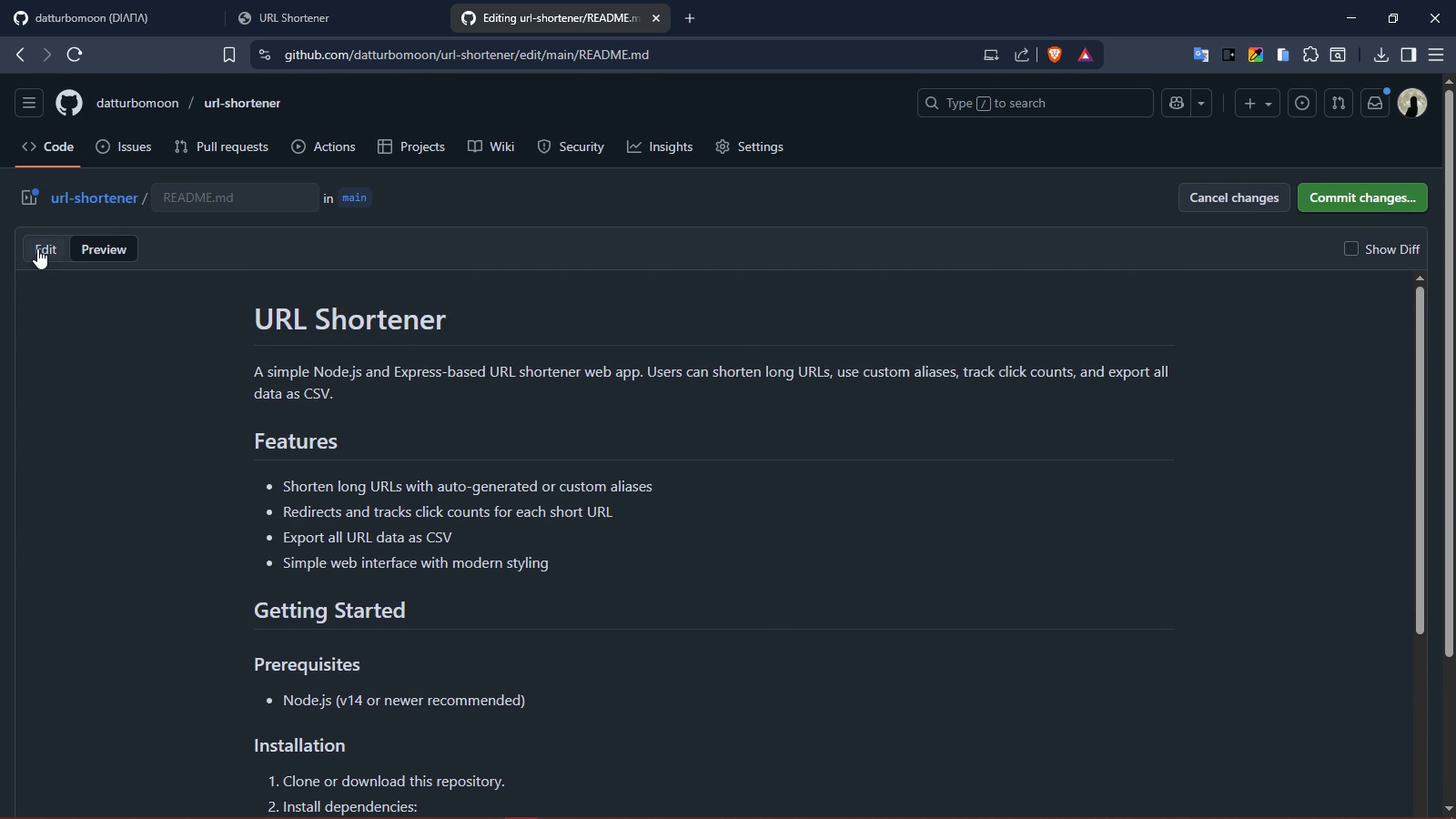 
left_click([37, 248])
 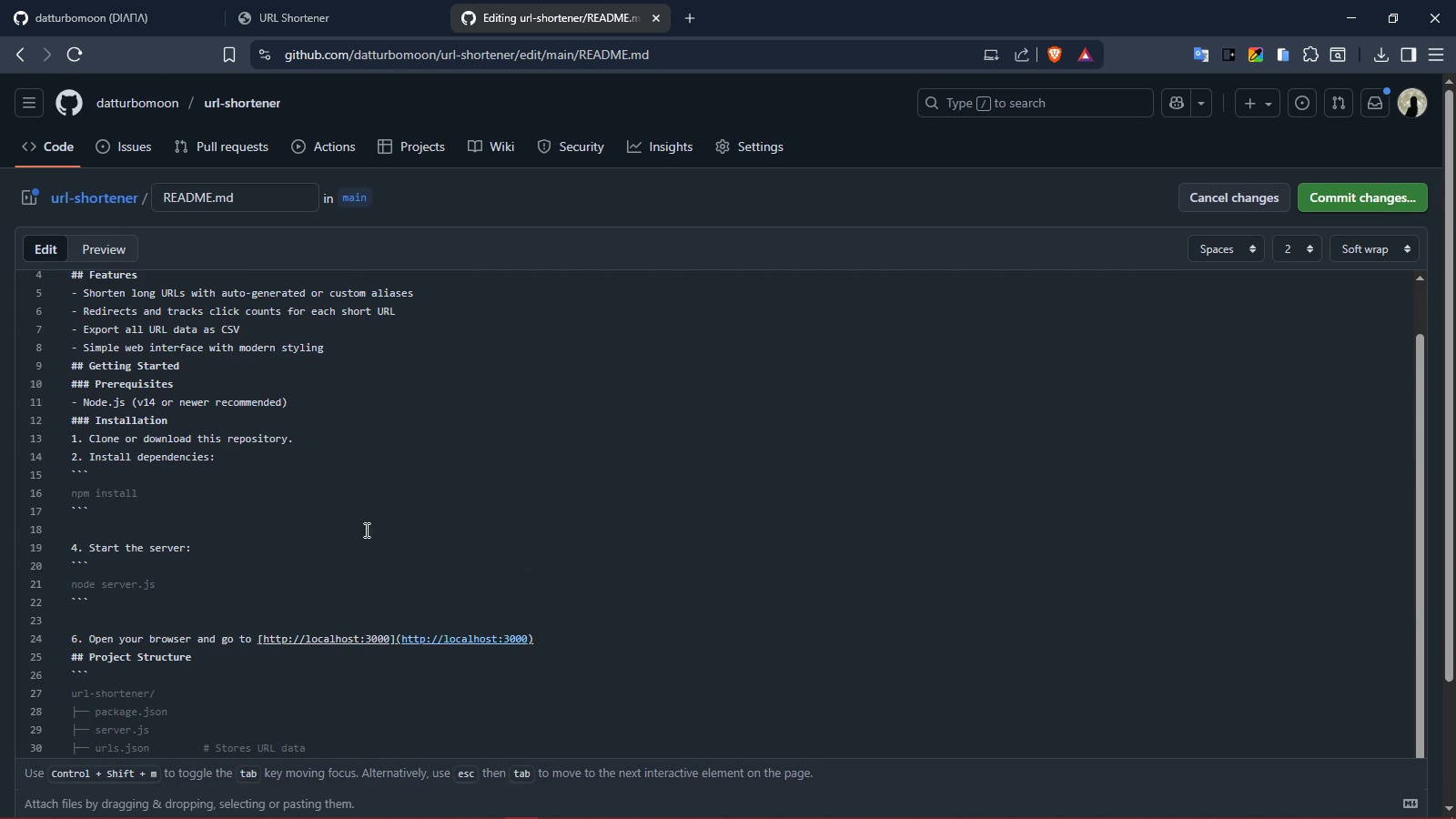 
scroll: coordinate [788, 603], scroll_direction: down, amount: 14.0
 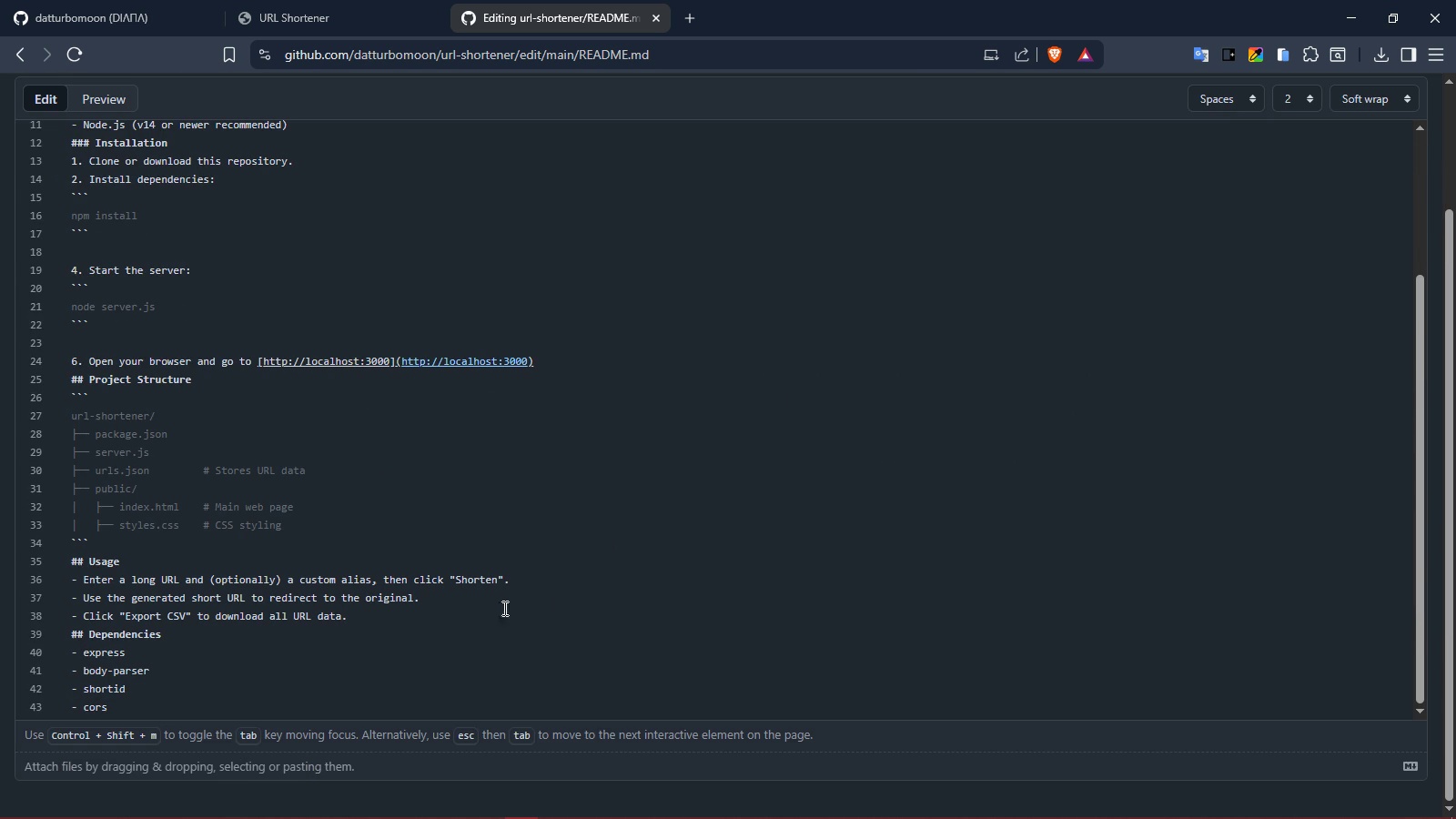 
scroll: coordinate [496, 450], scroll_direction: up, amount: 17.0
 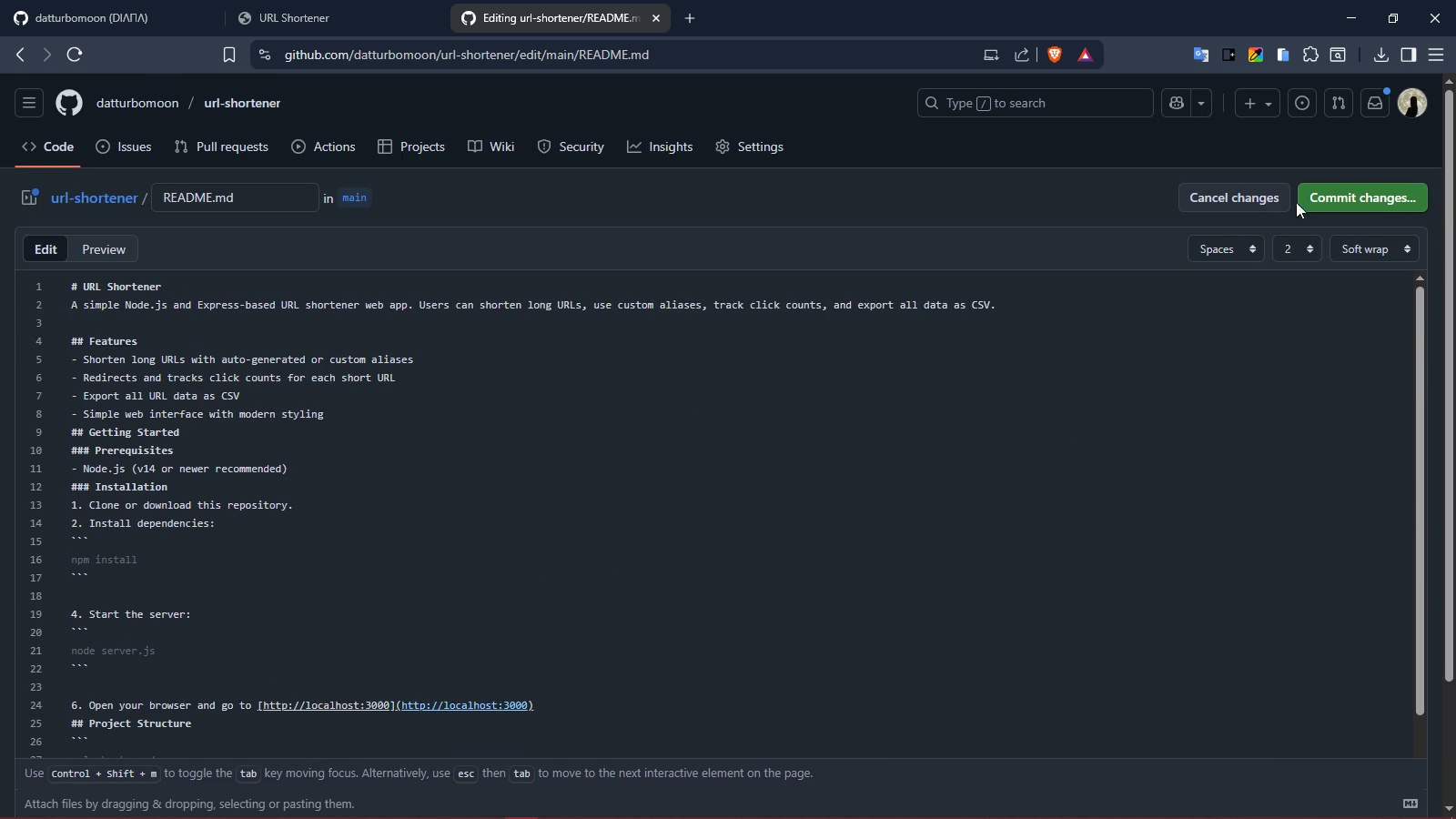 
left_click([1343, 194])
 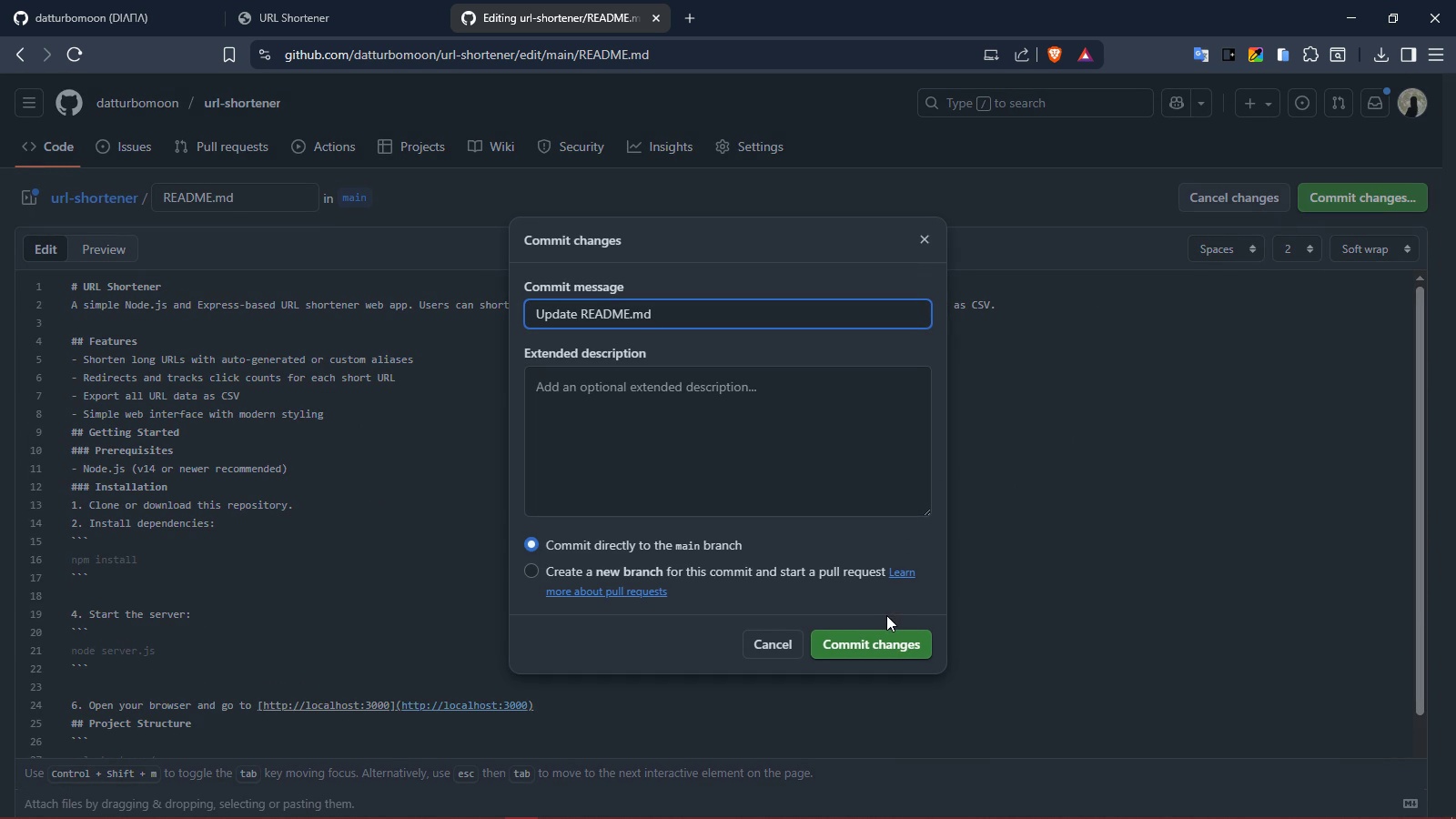 
left_click([885, 641])
 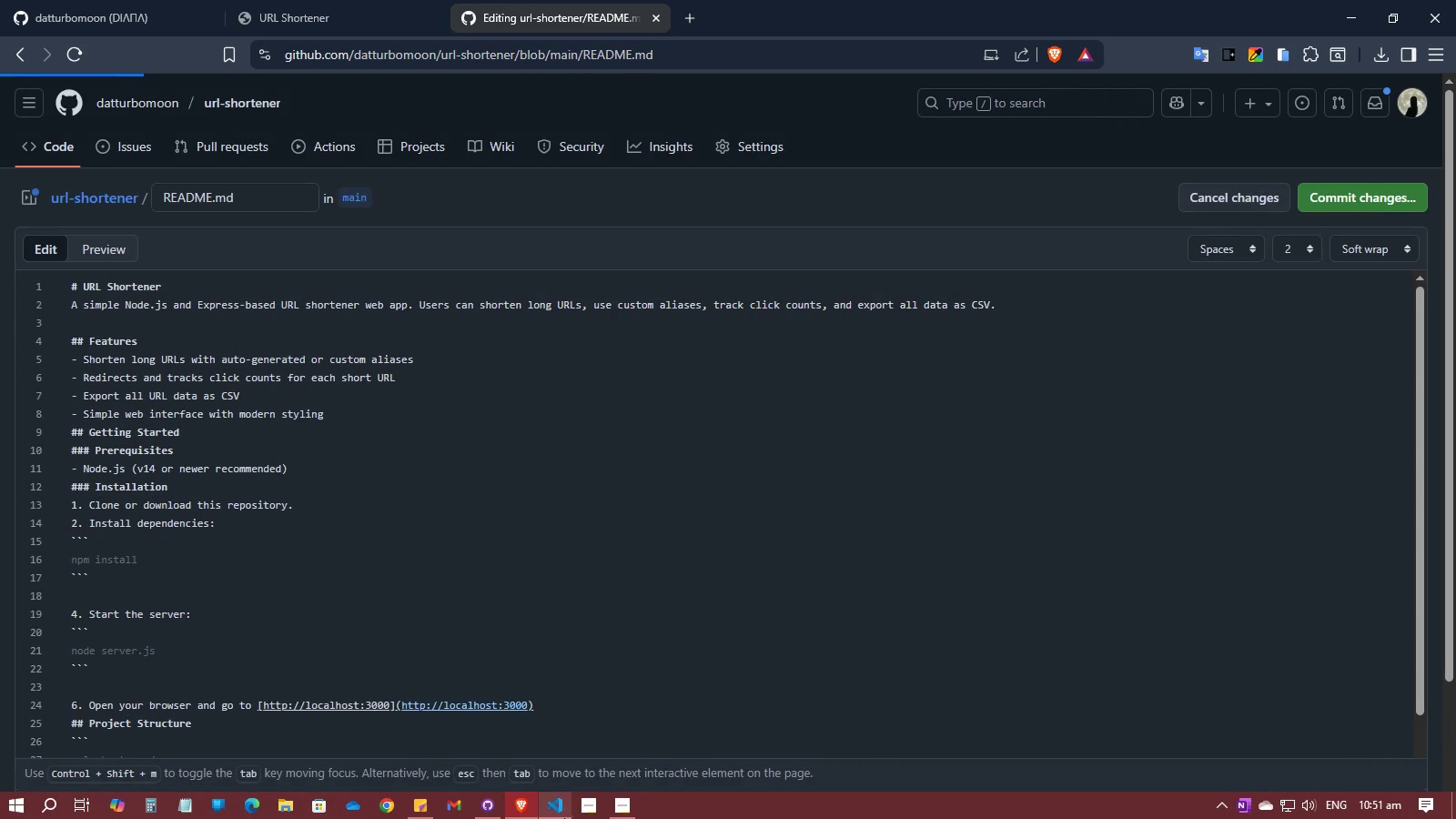 
mouse_move([621, 787])